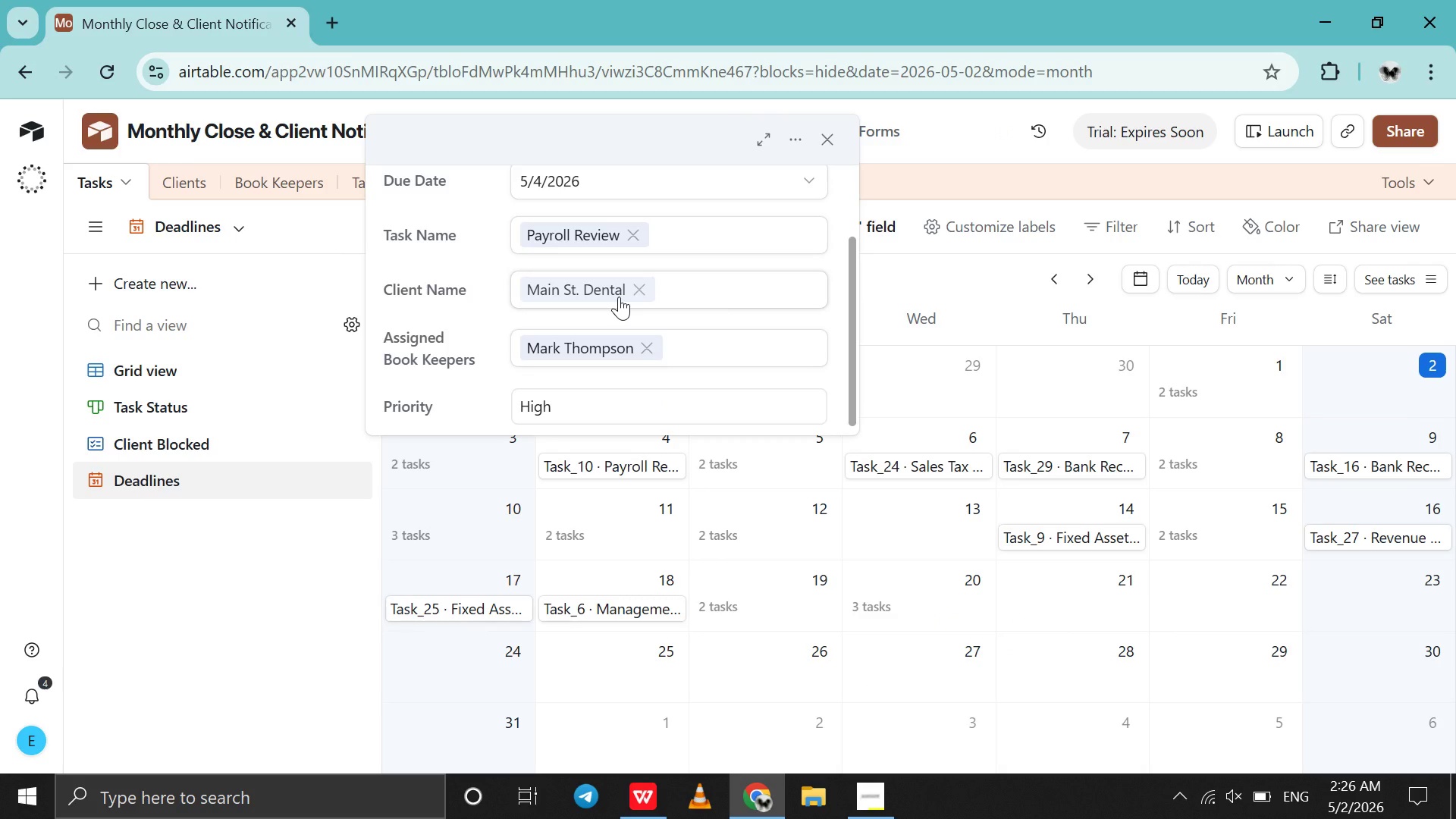 
key(Alt+Meta+PrintScreen)
 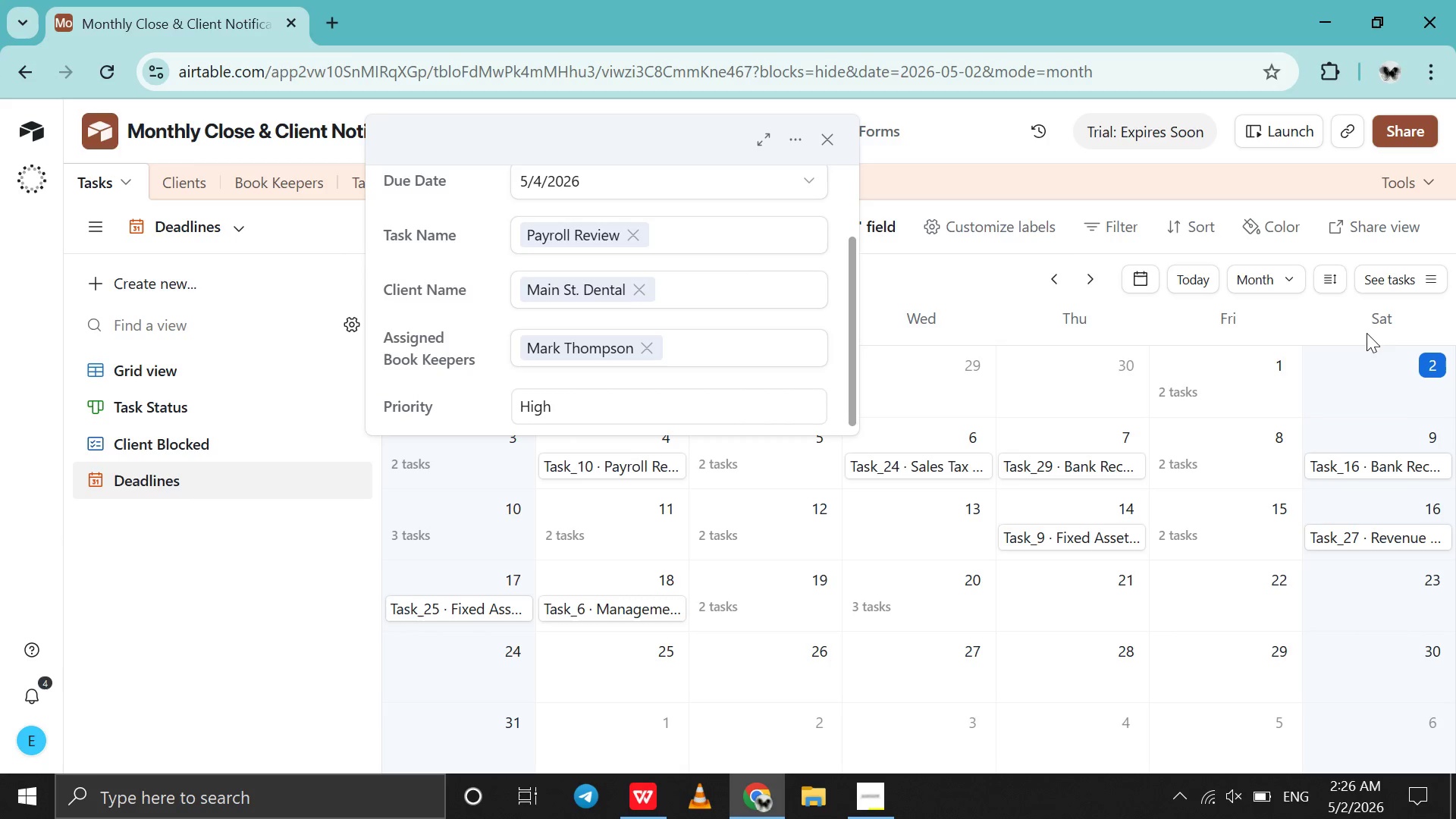 
left_click([1404, 334])
 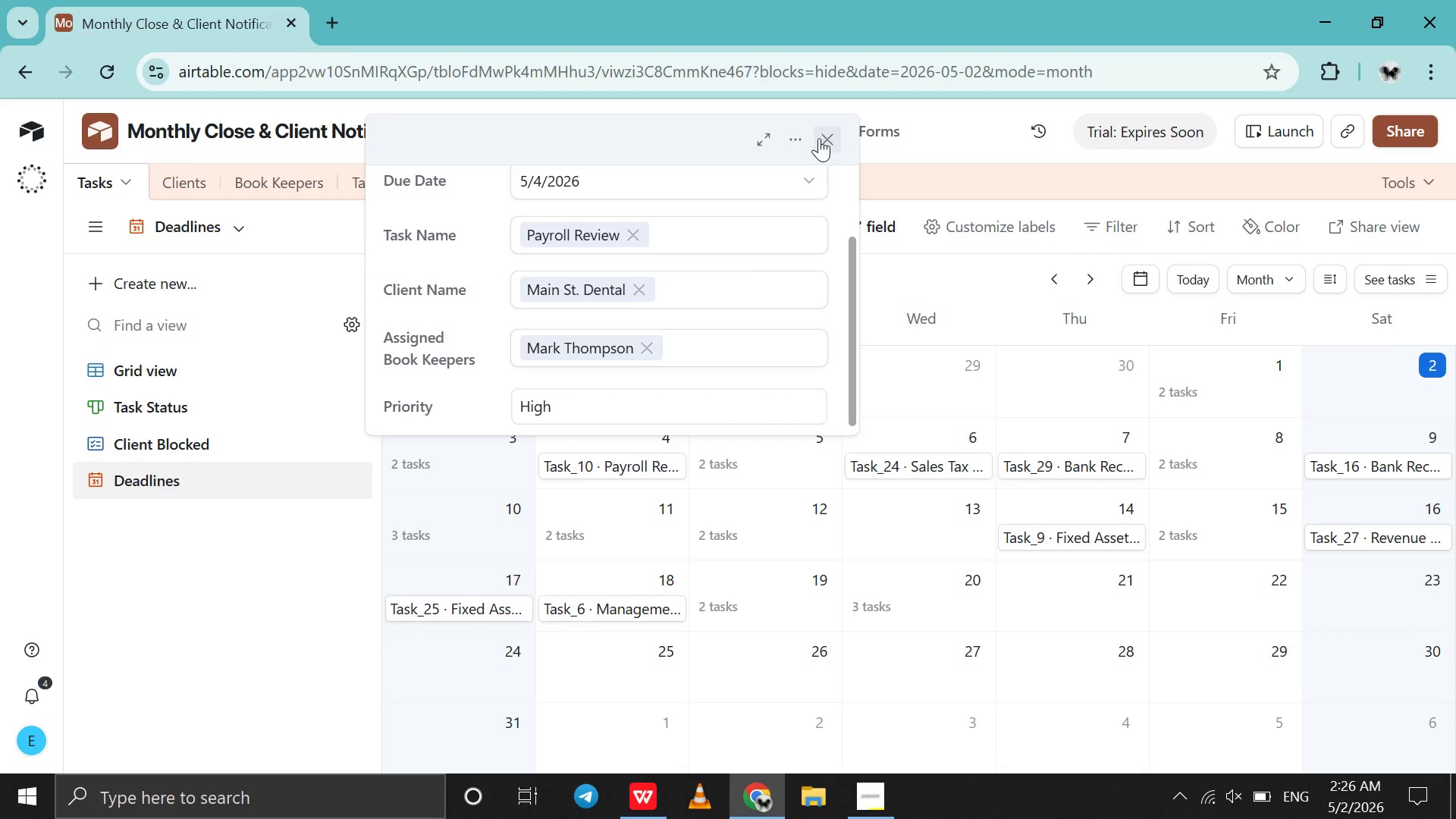 
left_click([819, 138])
 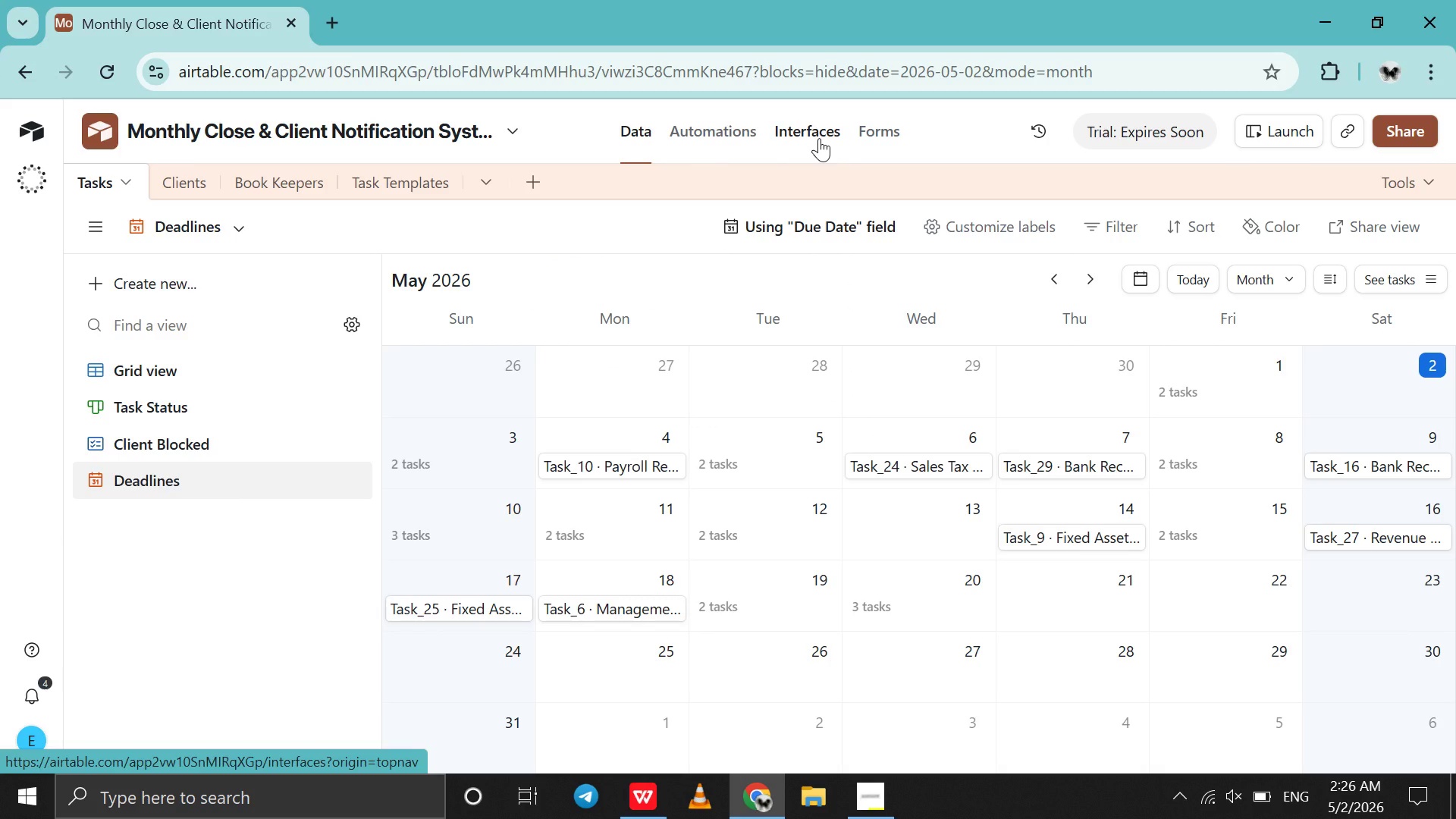 
wait(13.89)
 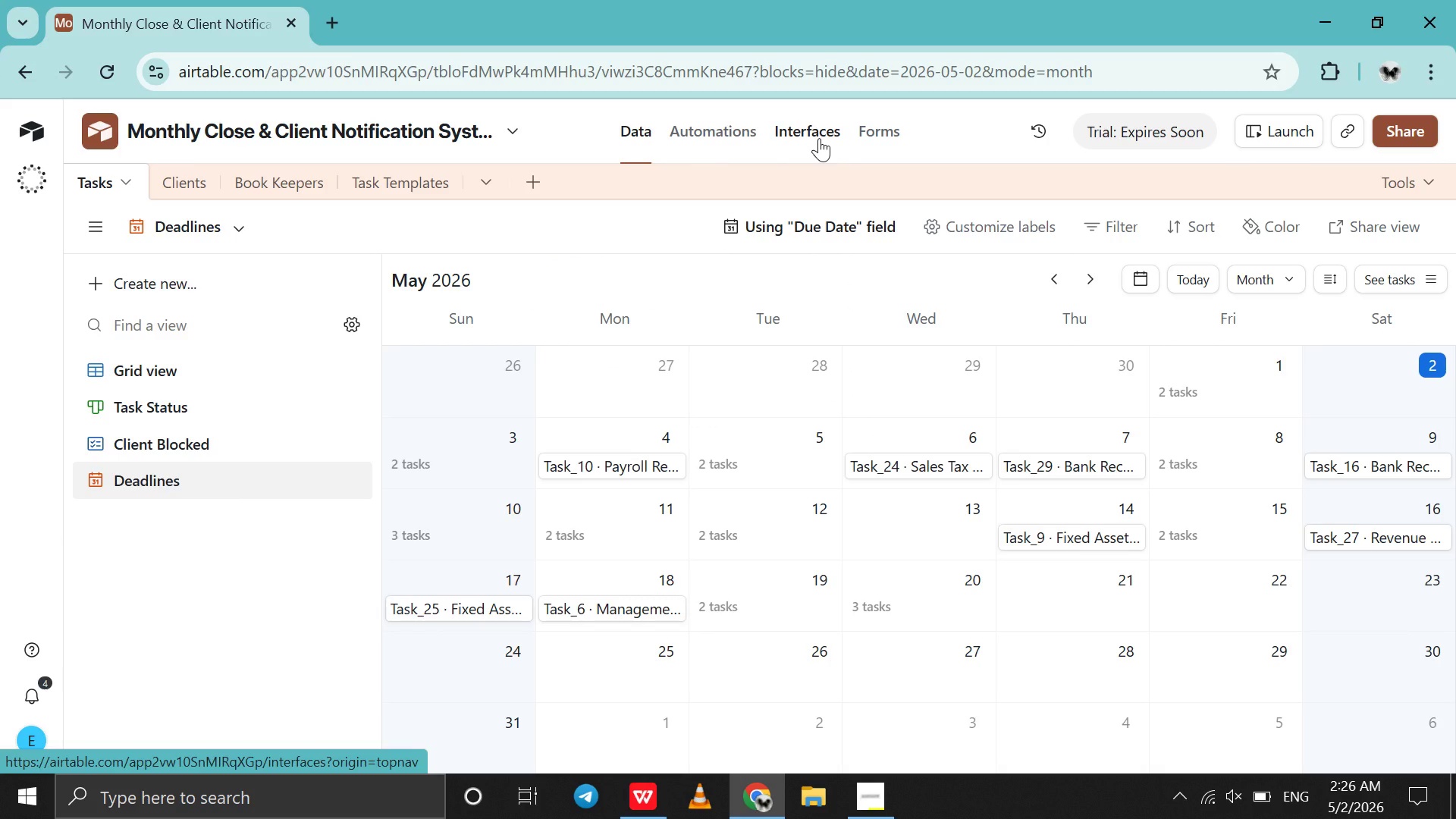 
left_click([890, 788])